 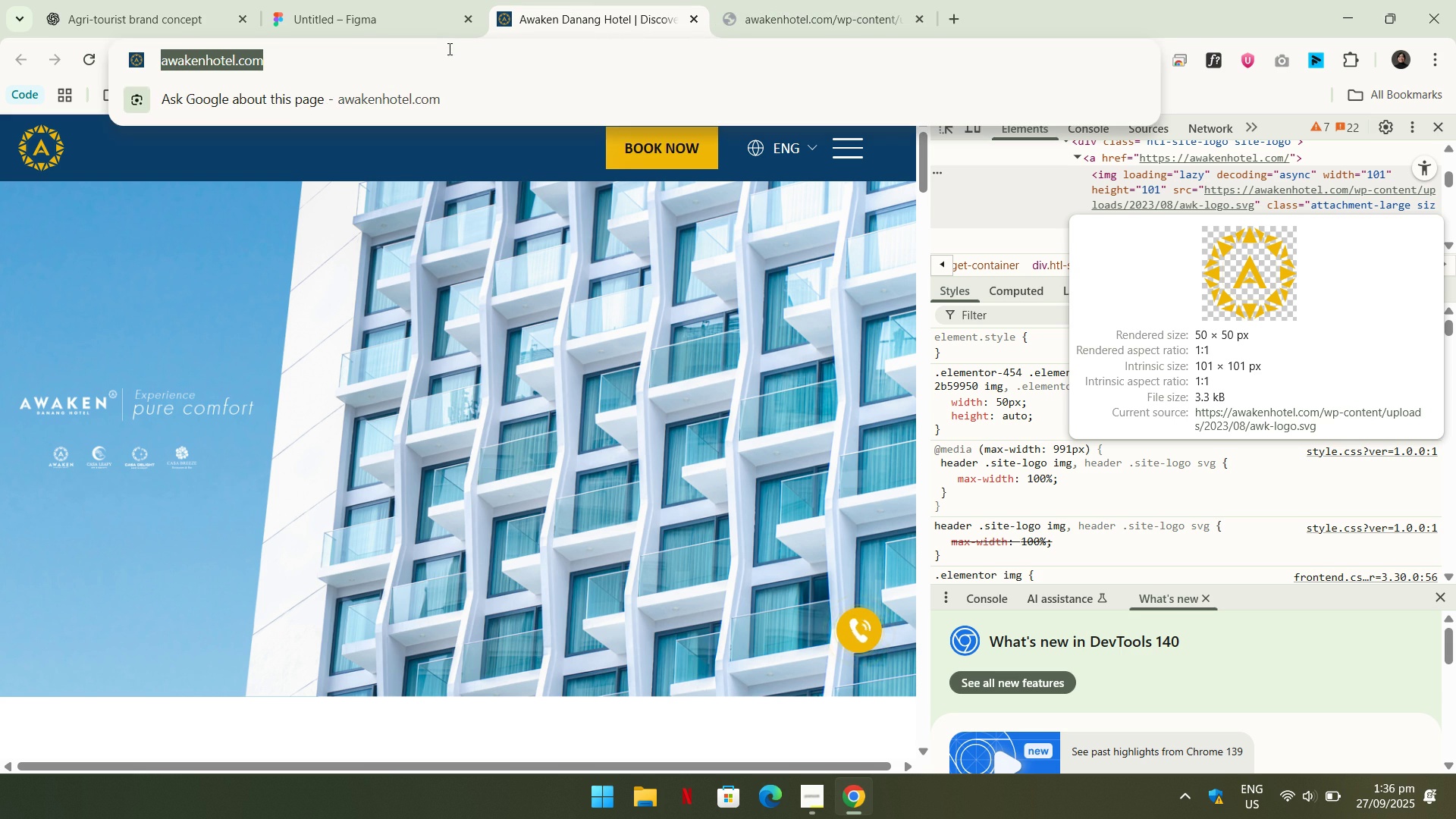 
key(Control+T)
 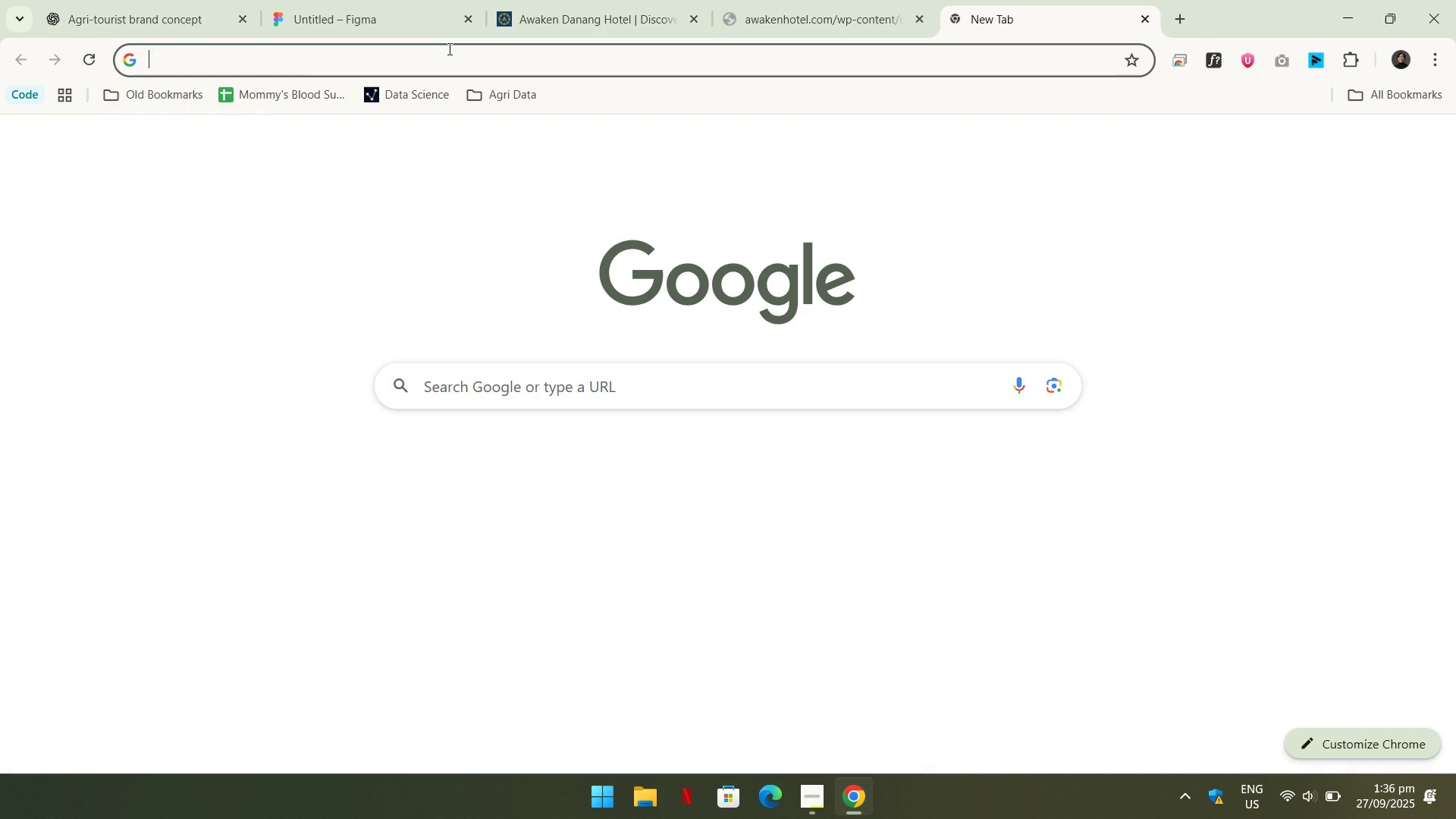 
key(Control+V)
 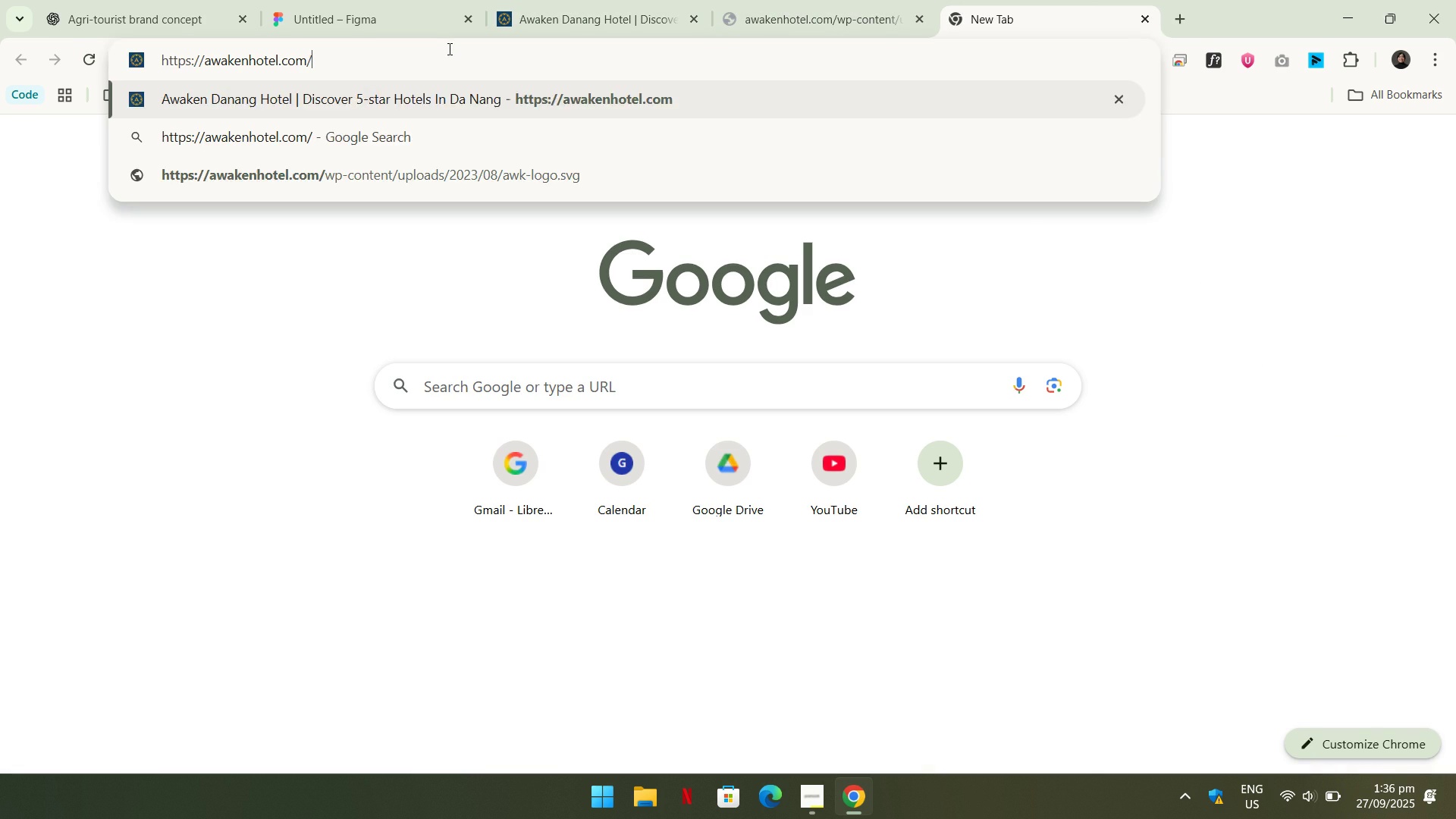 
type( logo)
 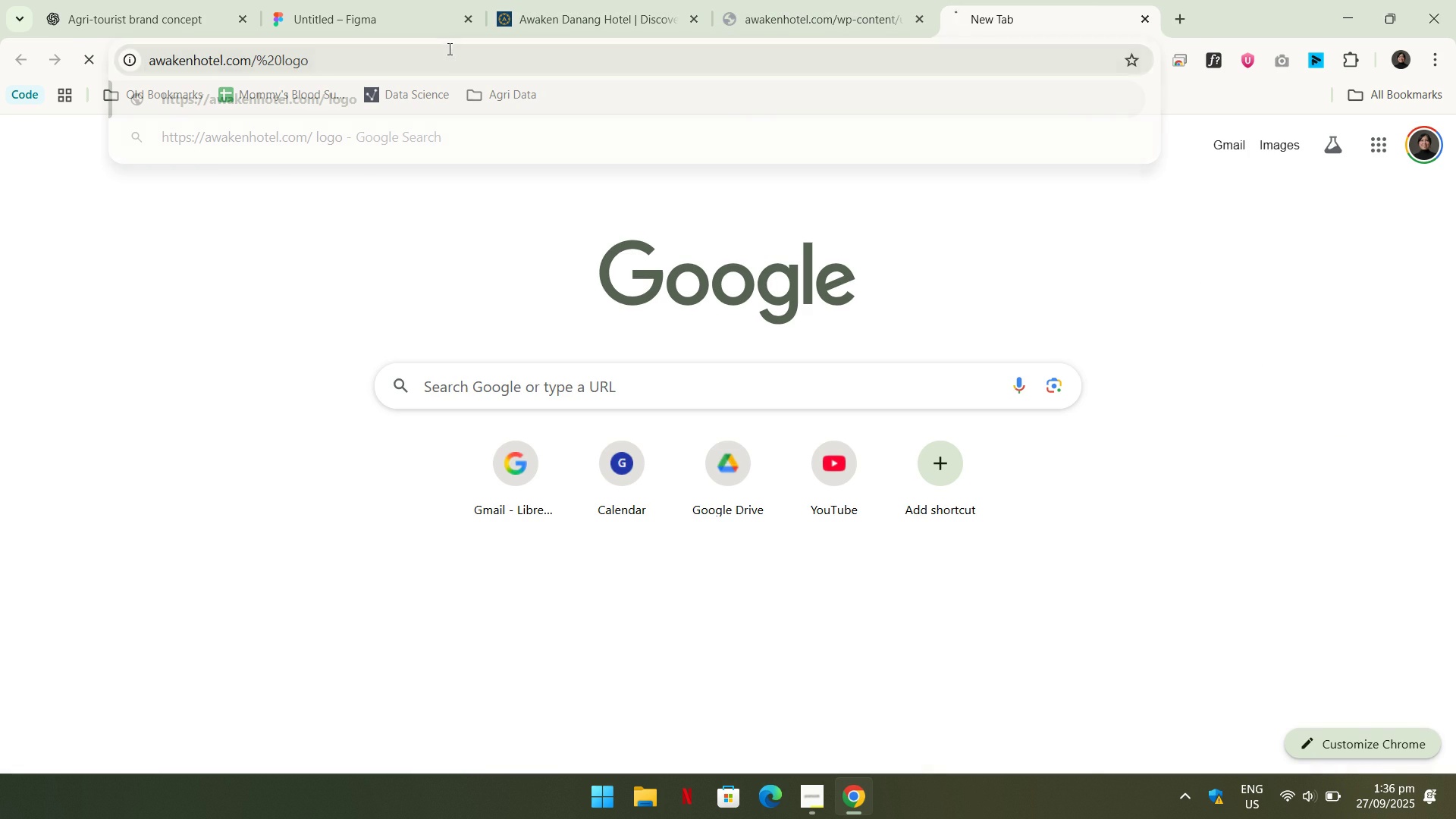 
key(Enter)
 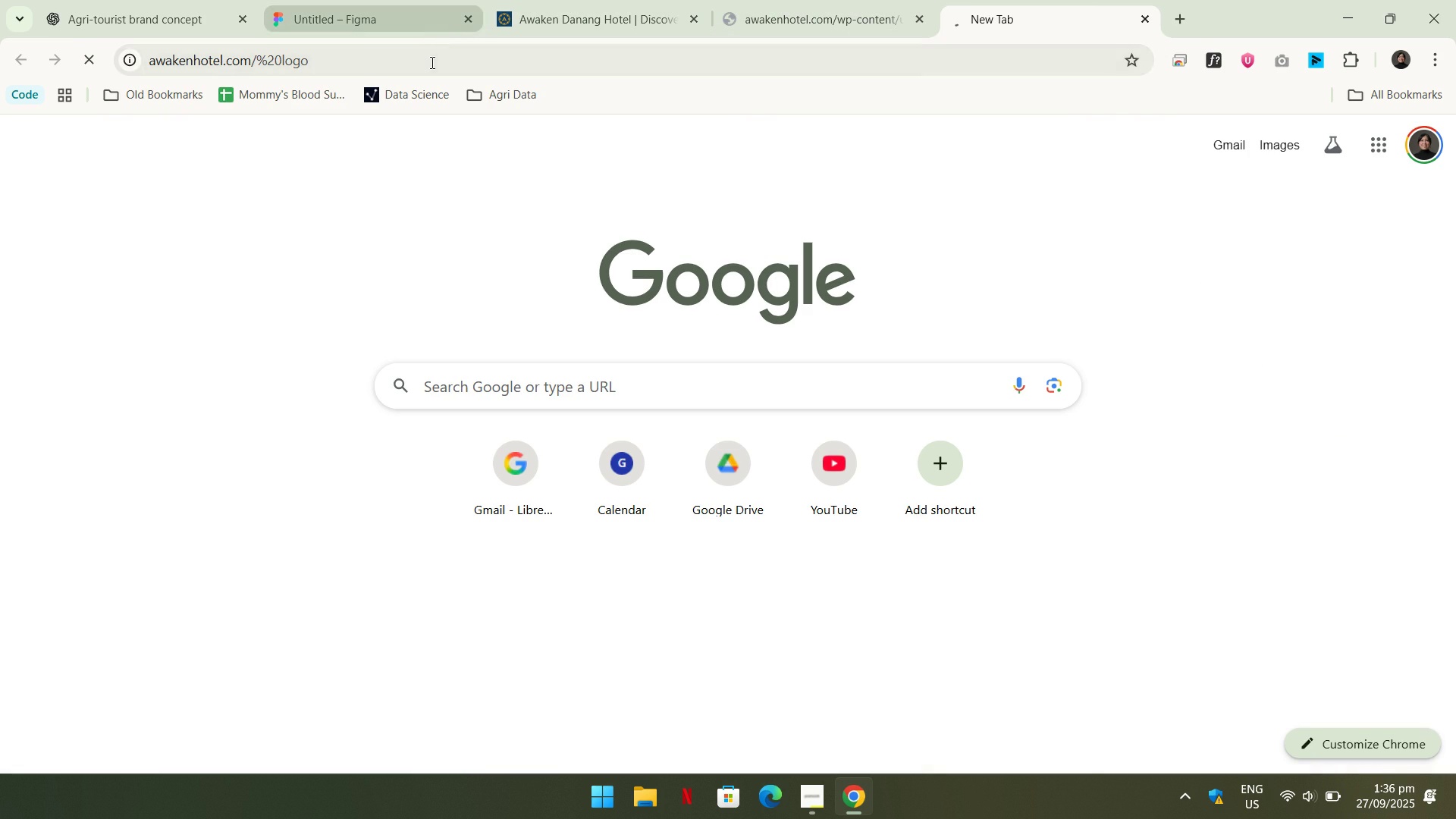 
left_click([430, 65])
 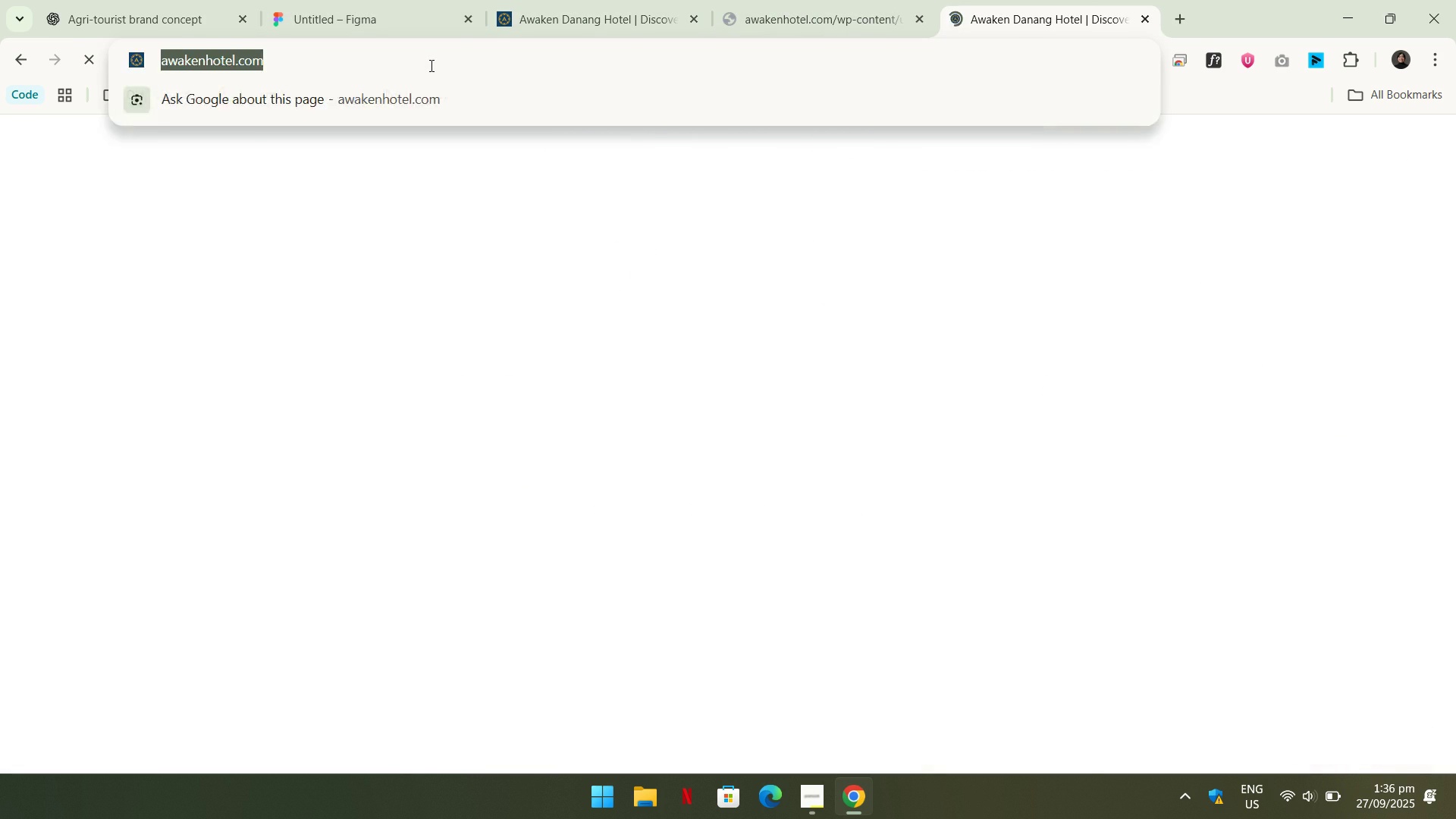 
type(google.com)
 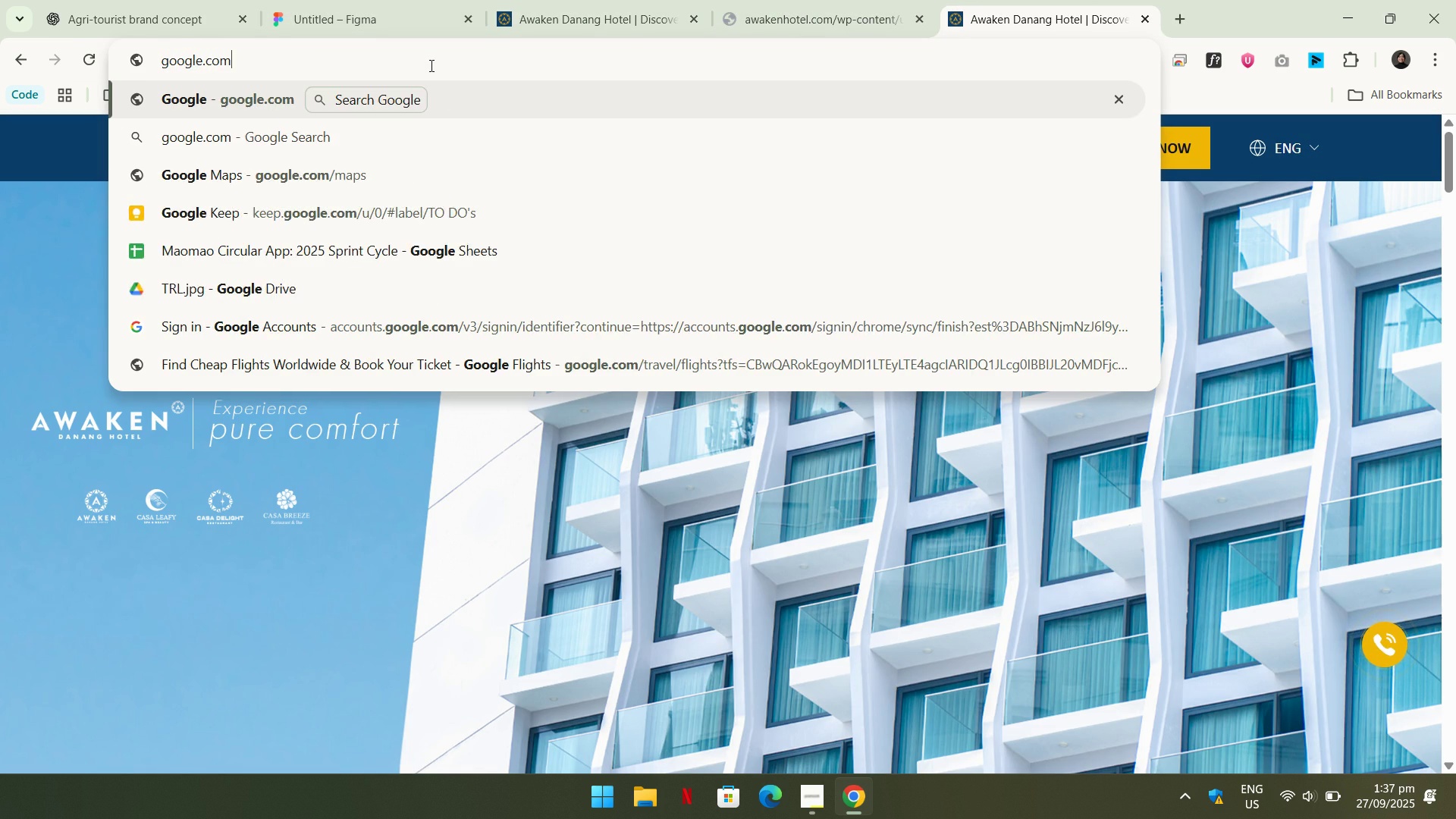 
key(Enter)
 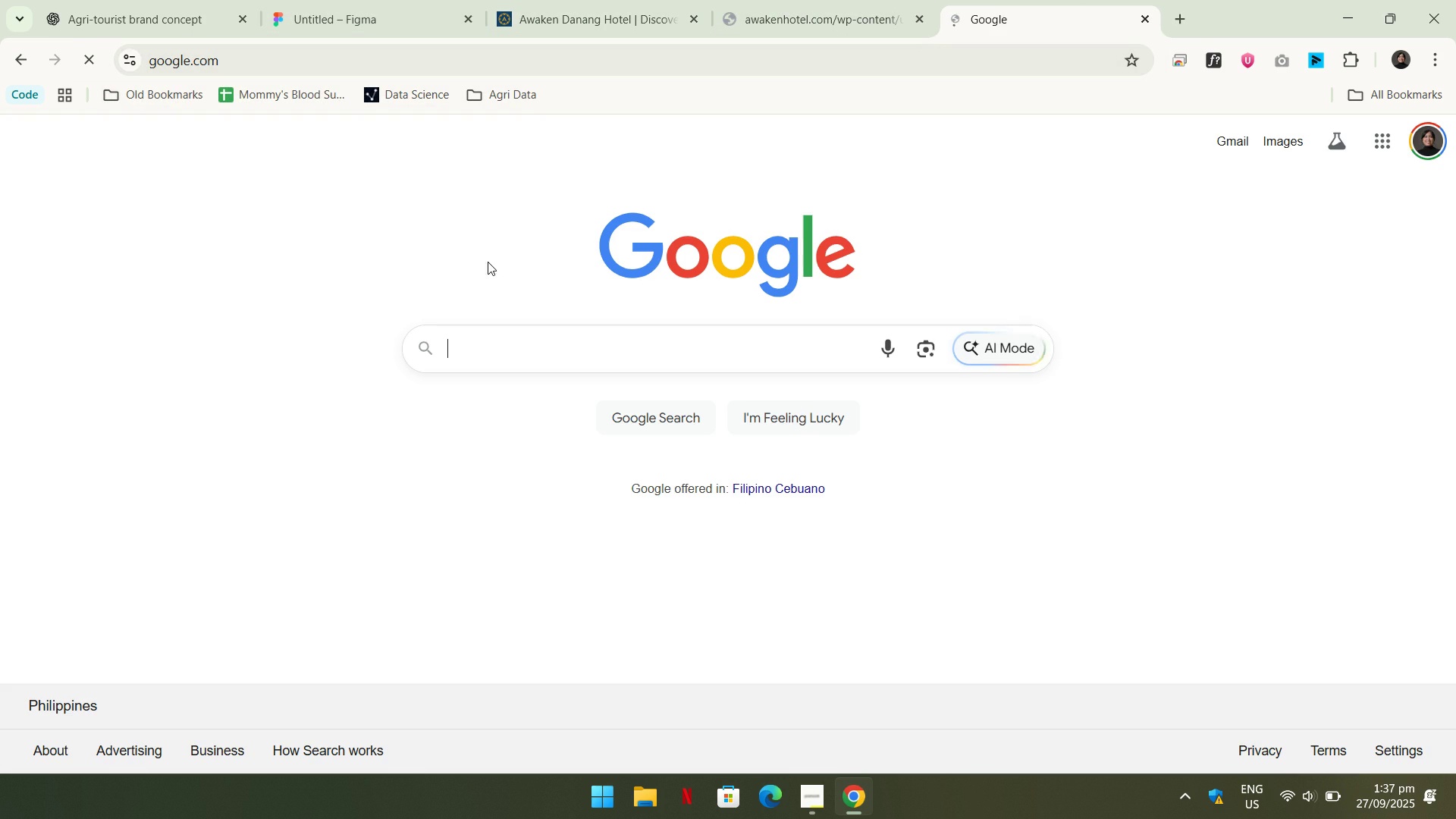 
key(Control+ControlLeft)
 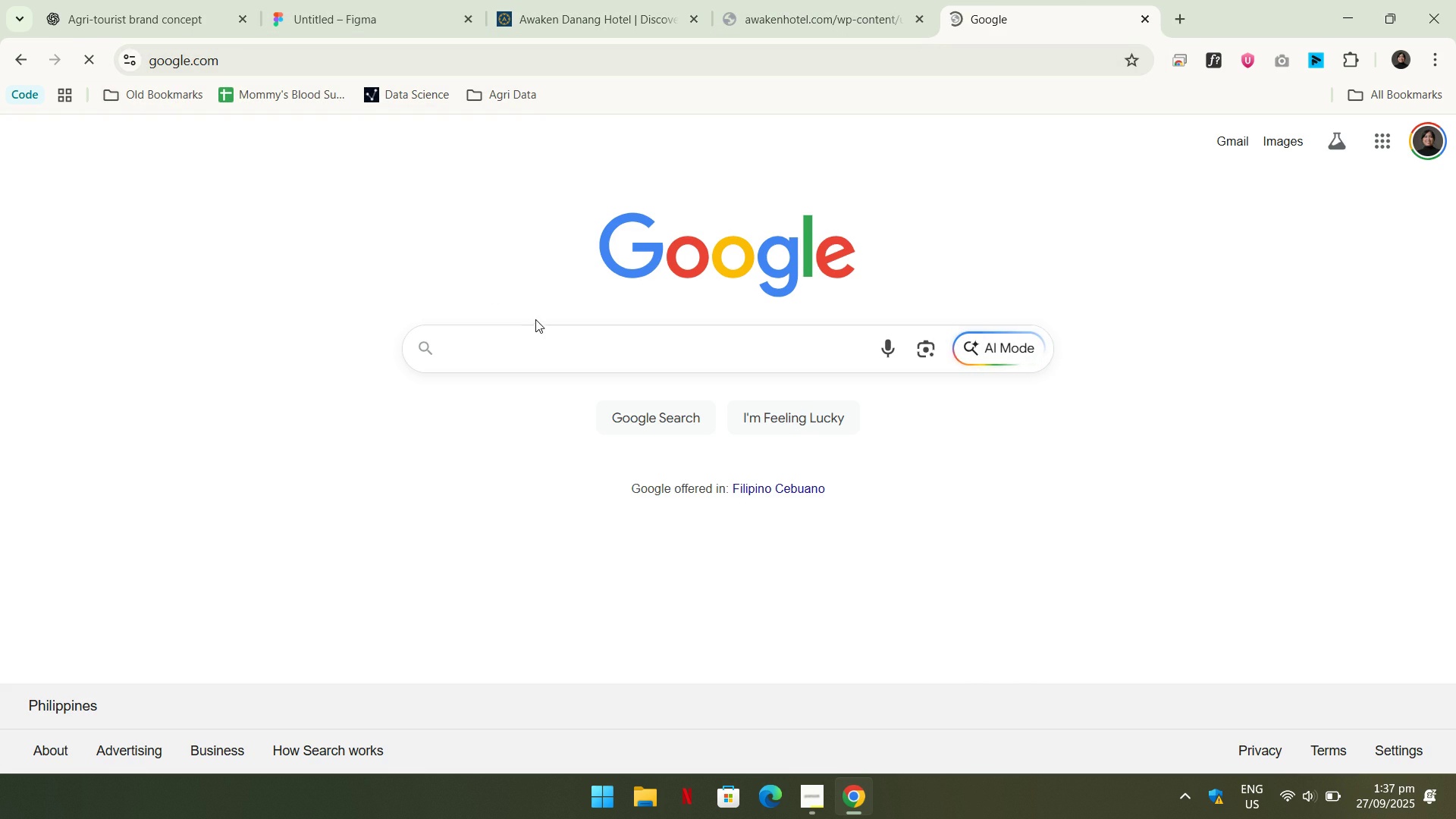 
key(Control+V)
 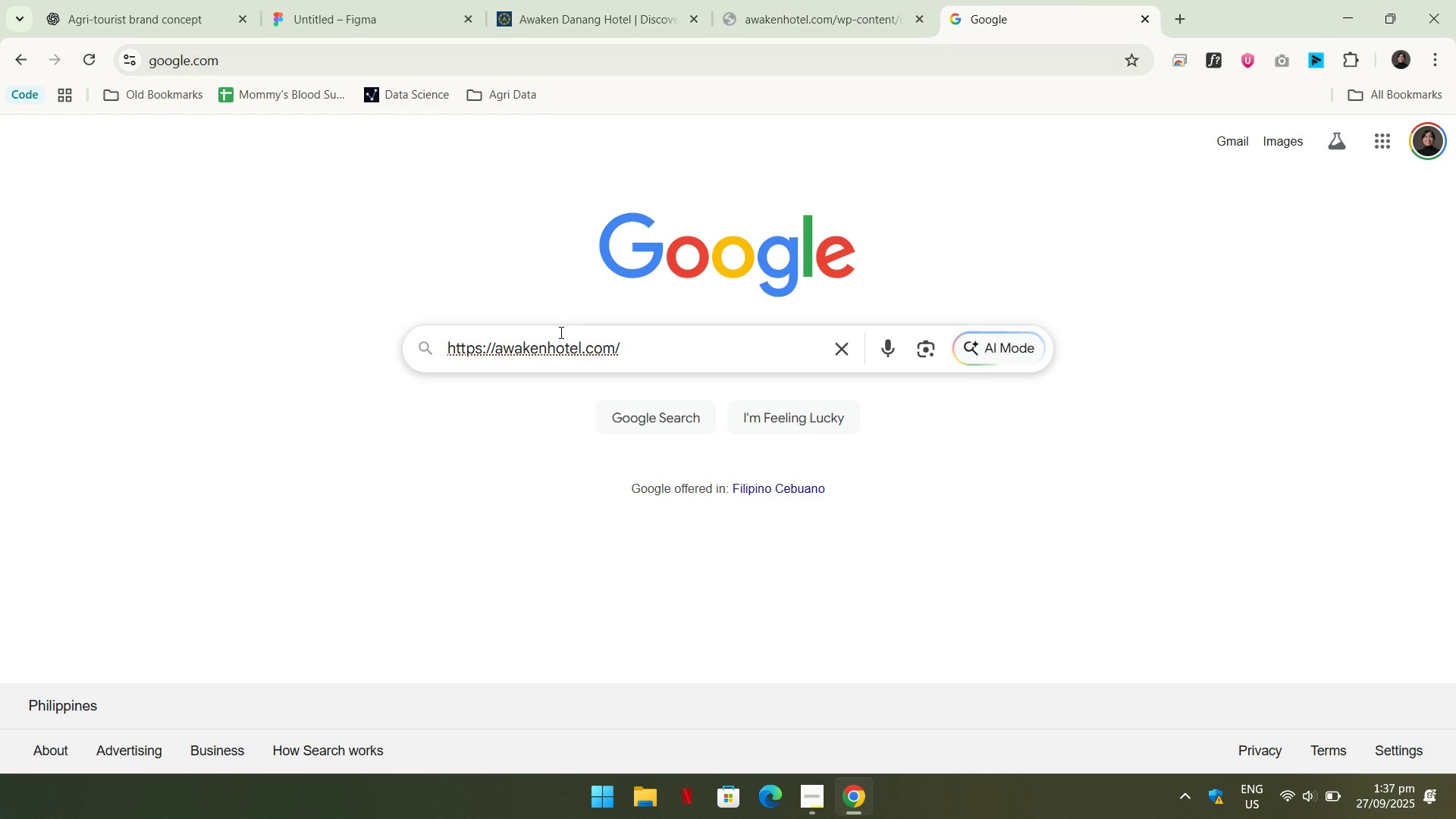 
type( logo)
 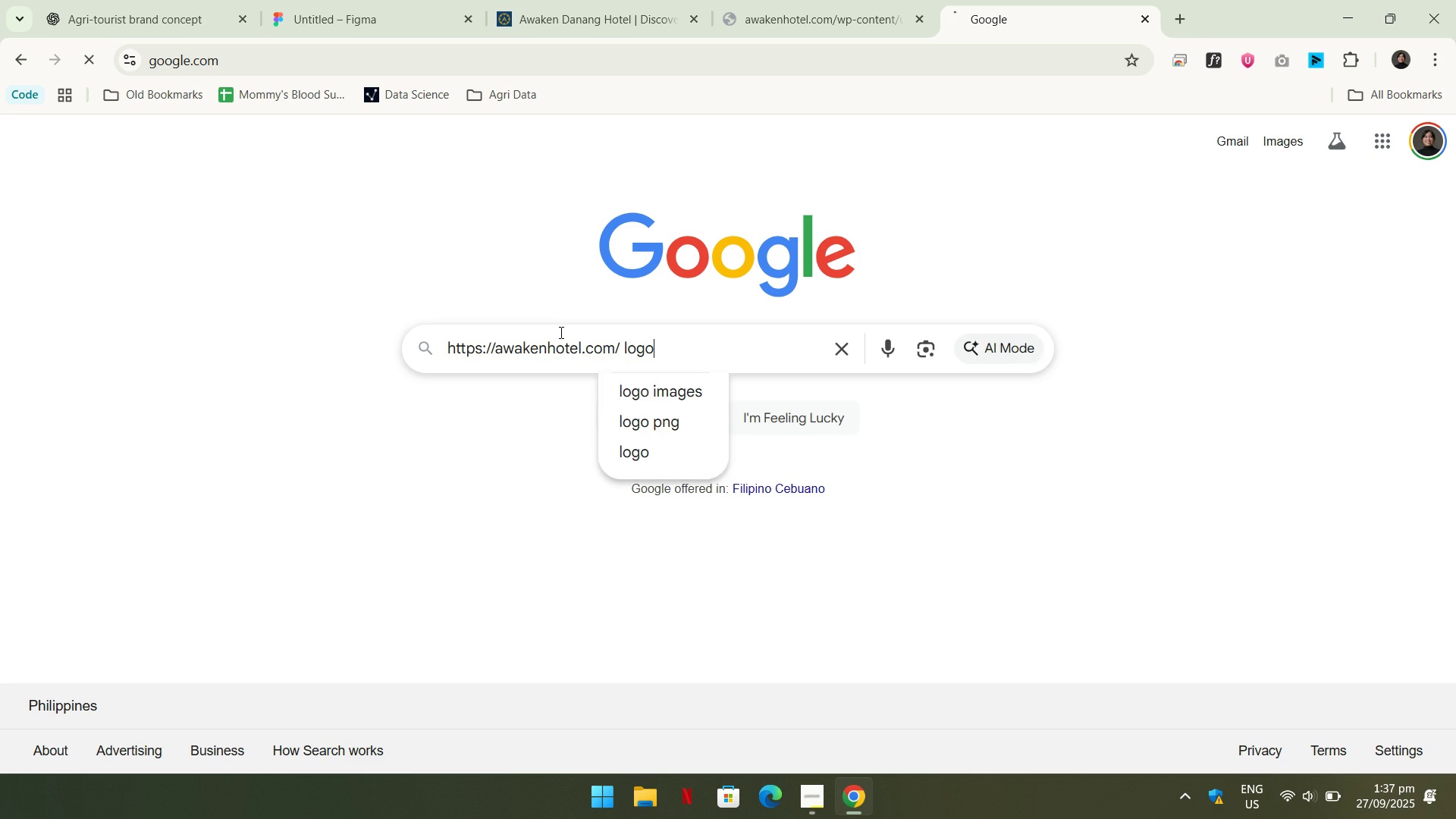 
key(Enter)
 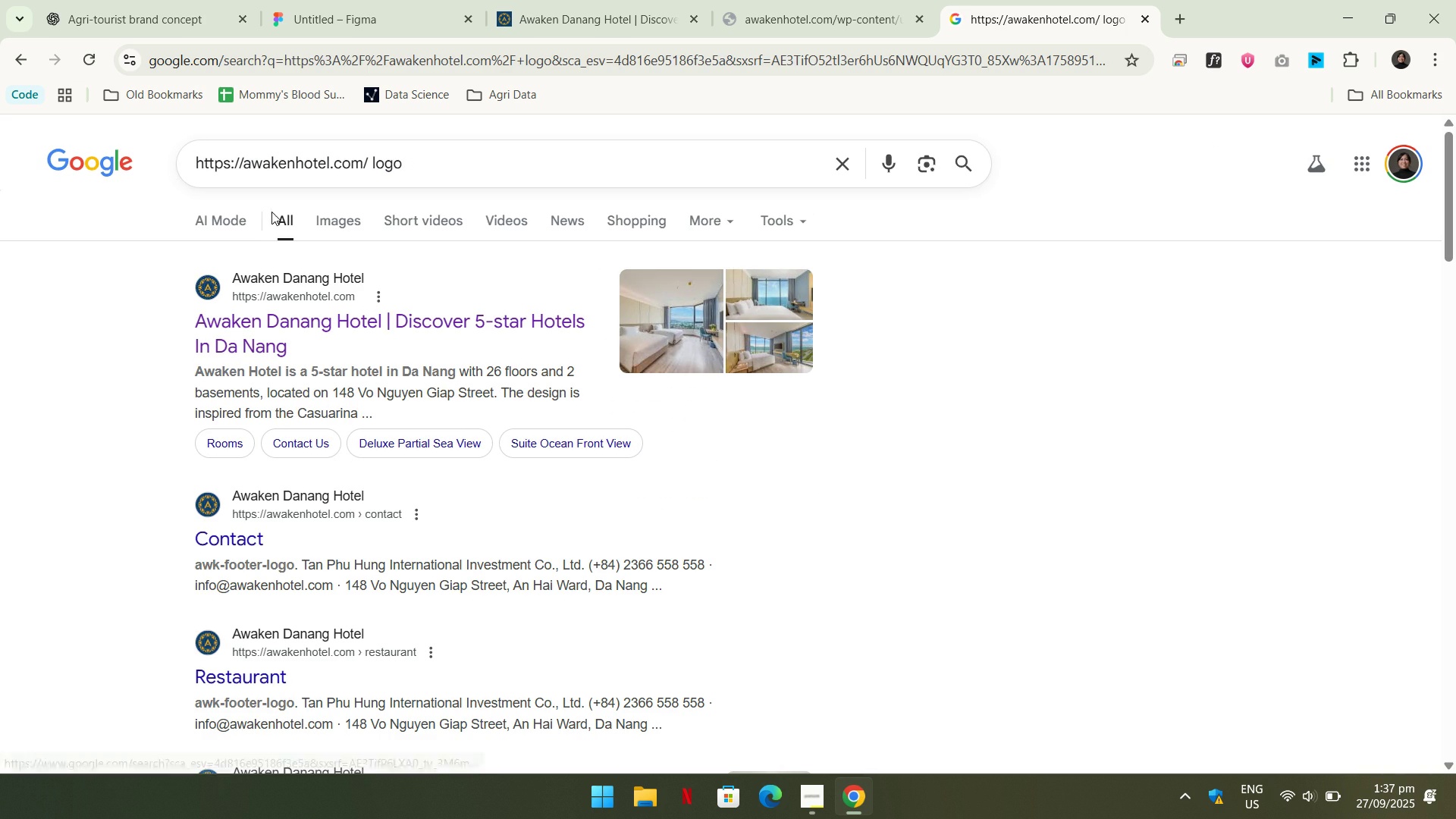 
left_click([314, 225])
 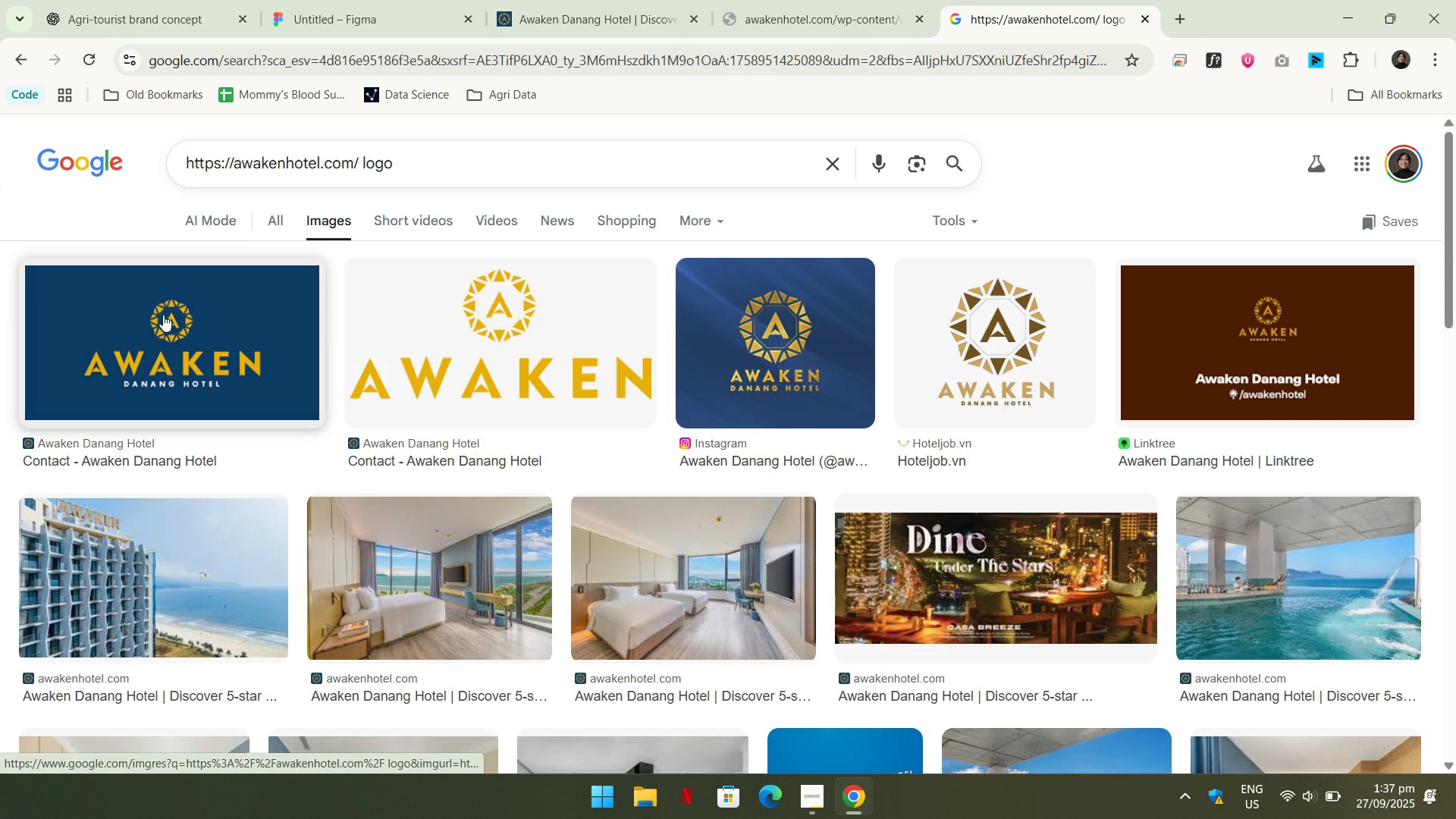 
left_click([443, 331])
 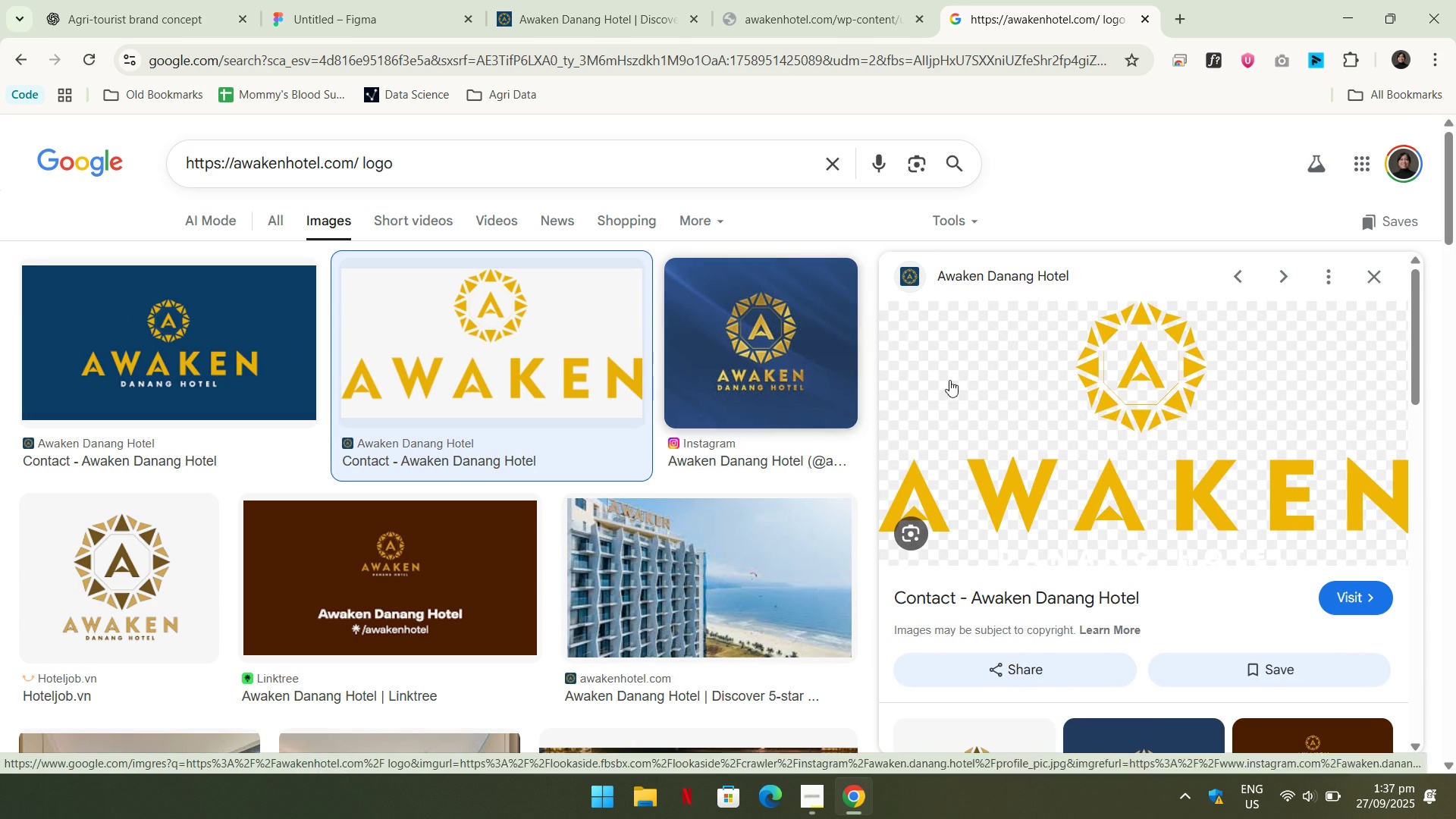 
right_click([1034, 408])
 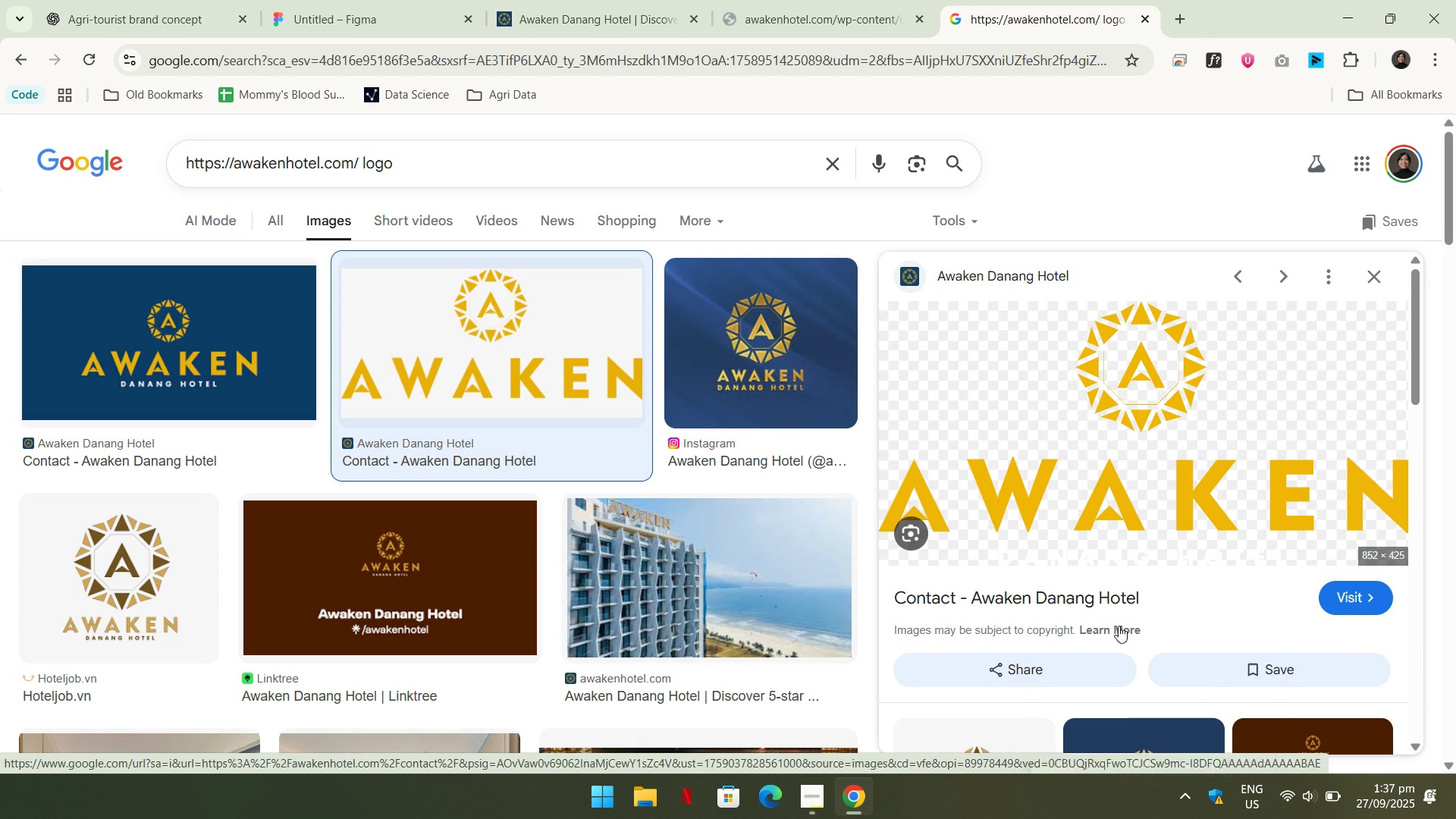 
left_click([1119, 626])
 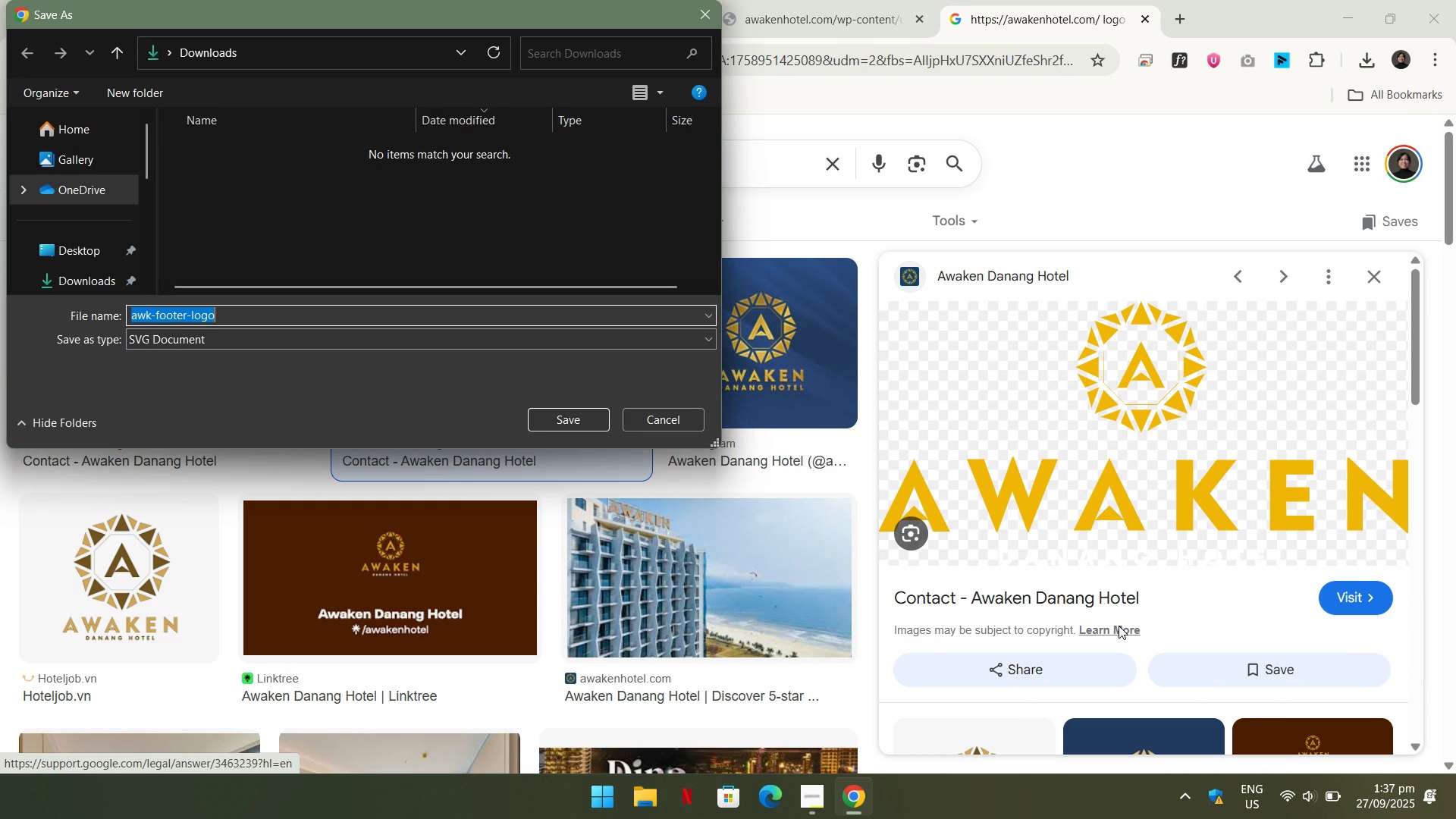 
key(Enter)
 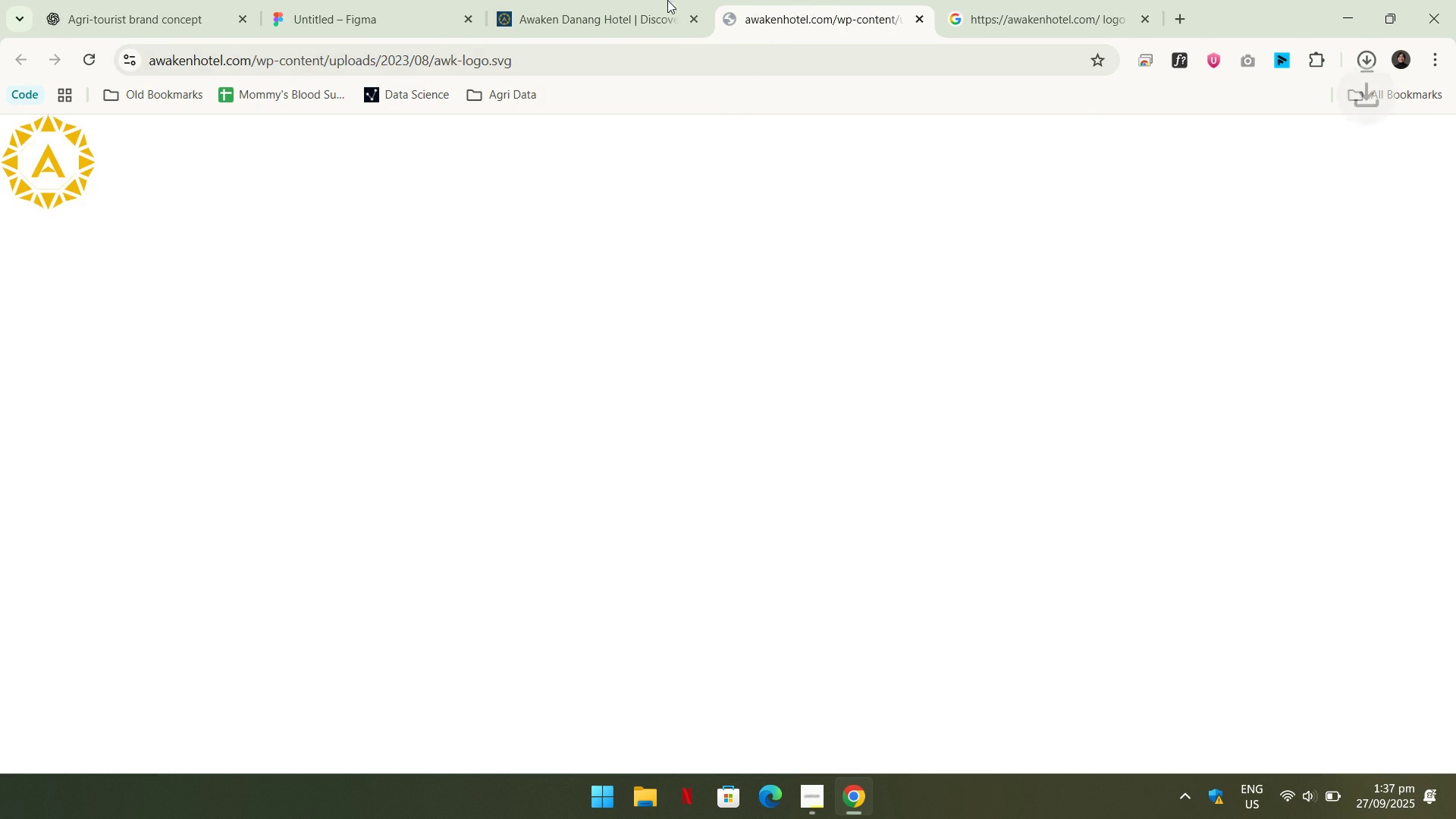 
double_click([654, 0])
 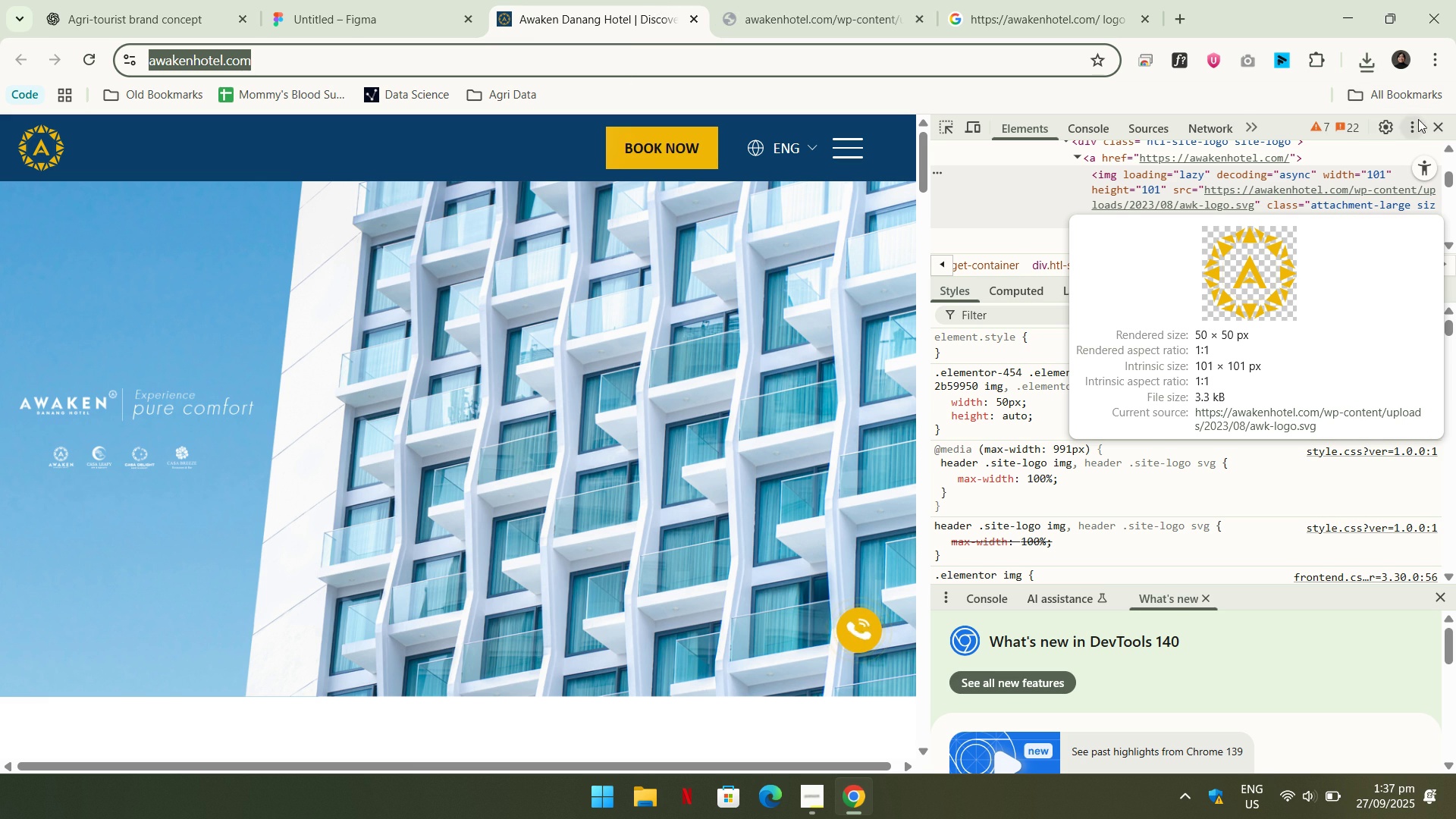 
left_click([1442, 129])
 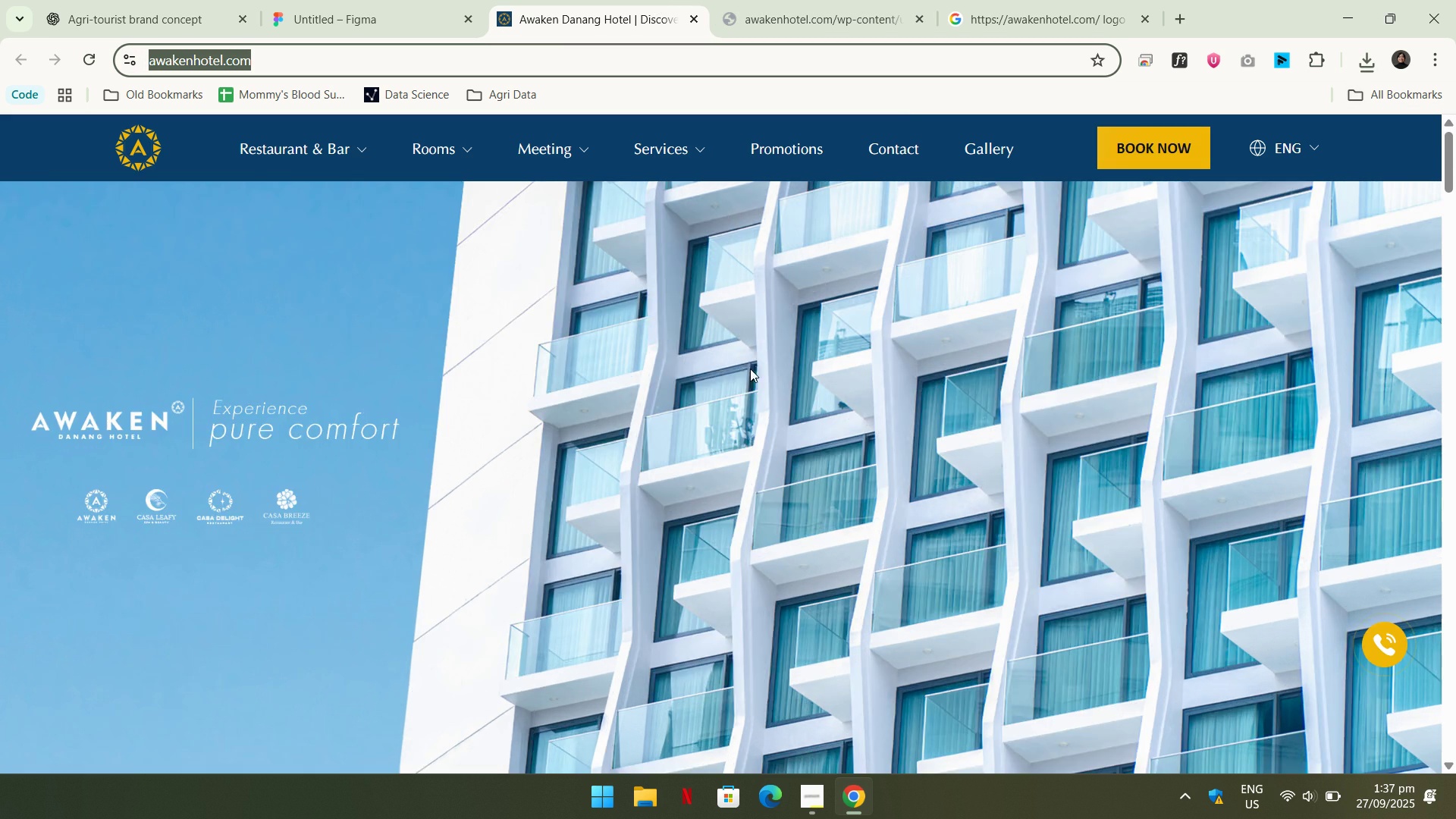 
scroll: coordinate [753, 400], scroll_direction: down, amount: 36.0
 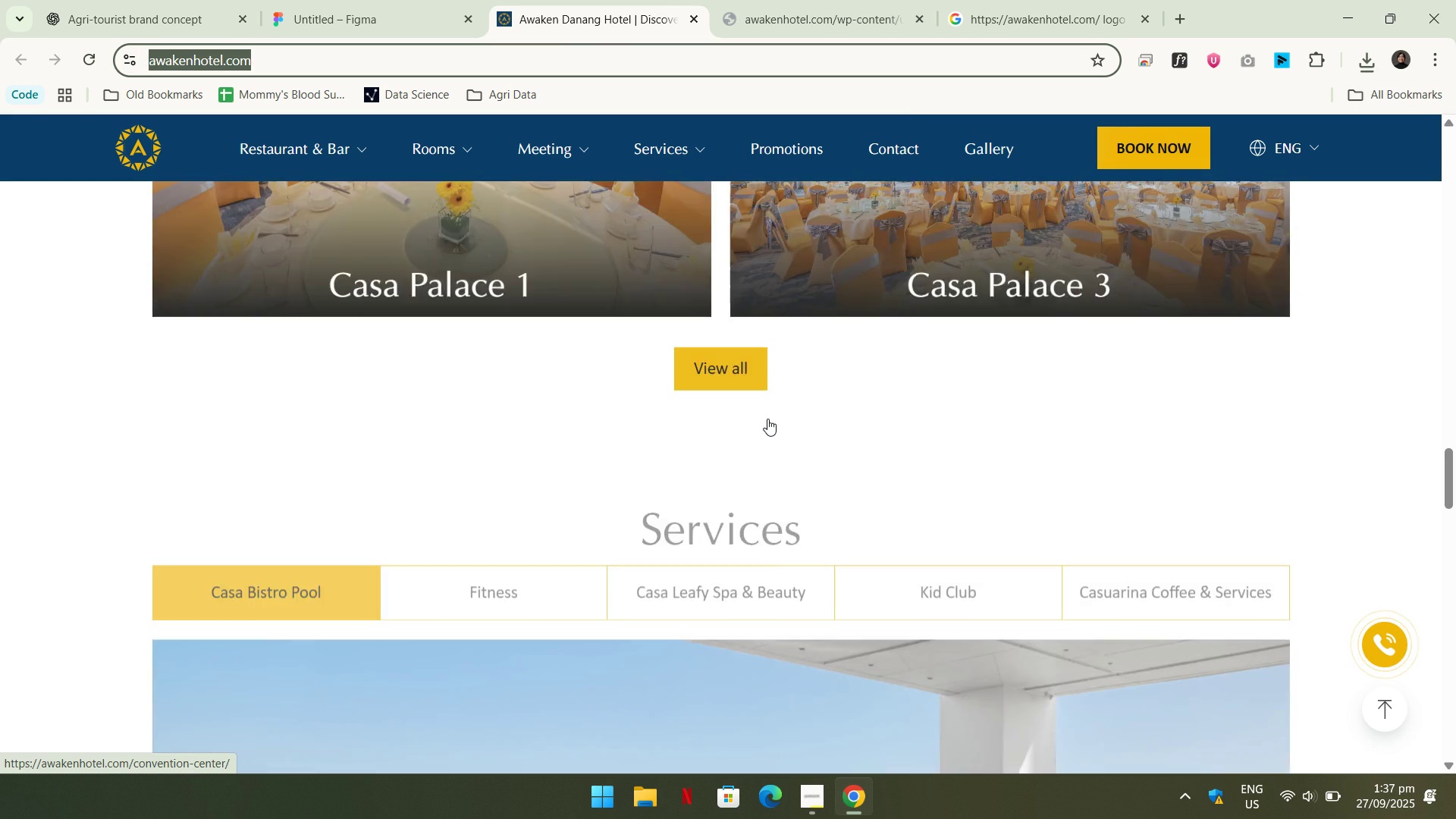 
scroll: coordinate [789, 388], scroll_direction: up, amount: 10.0
 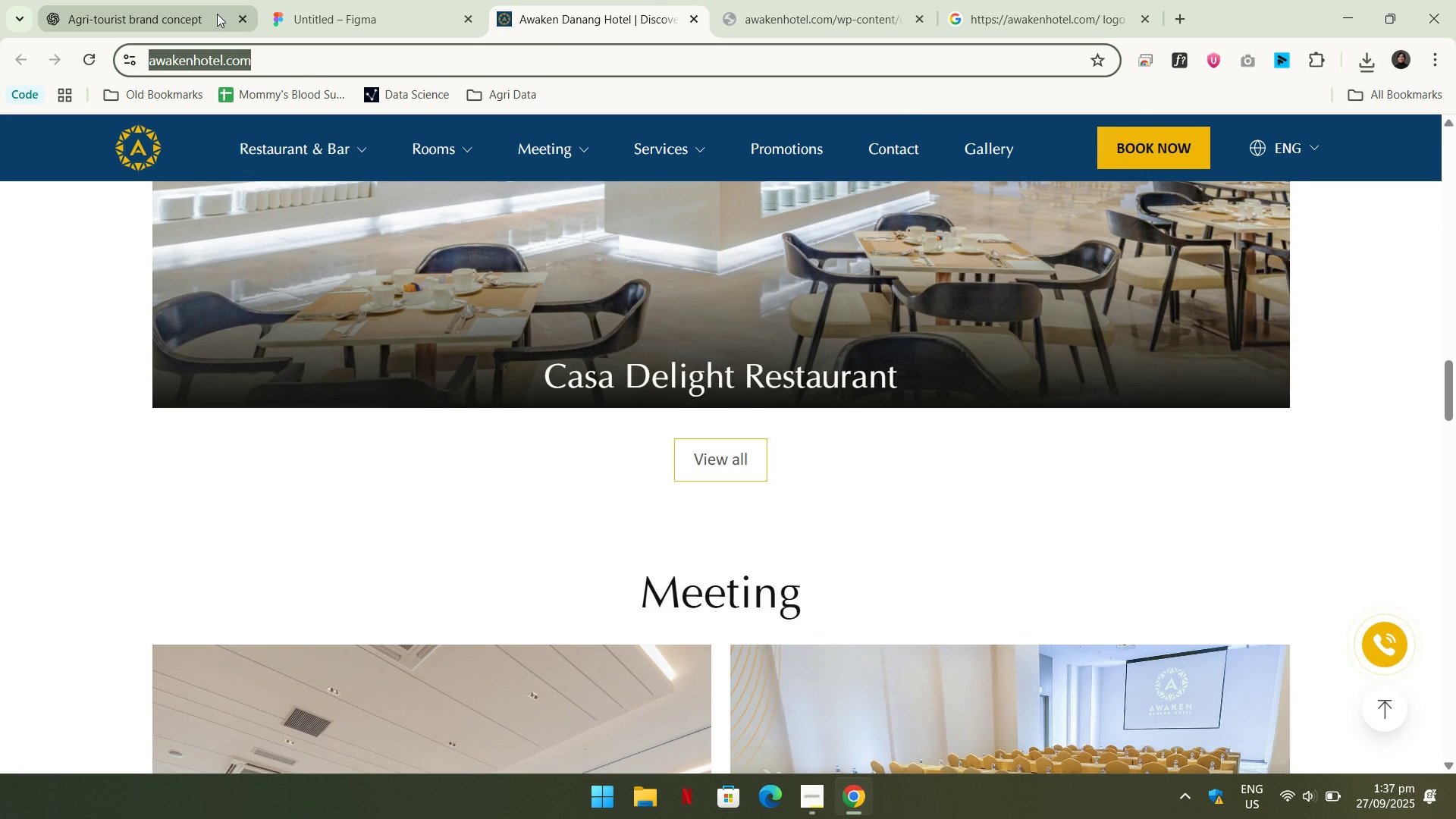 
key(Control+ControlLeft)
 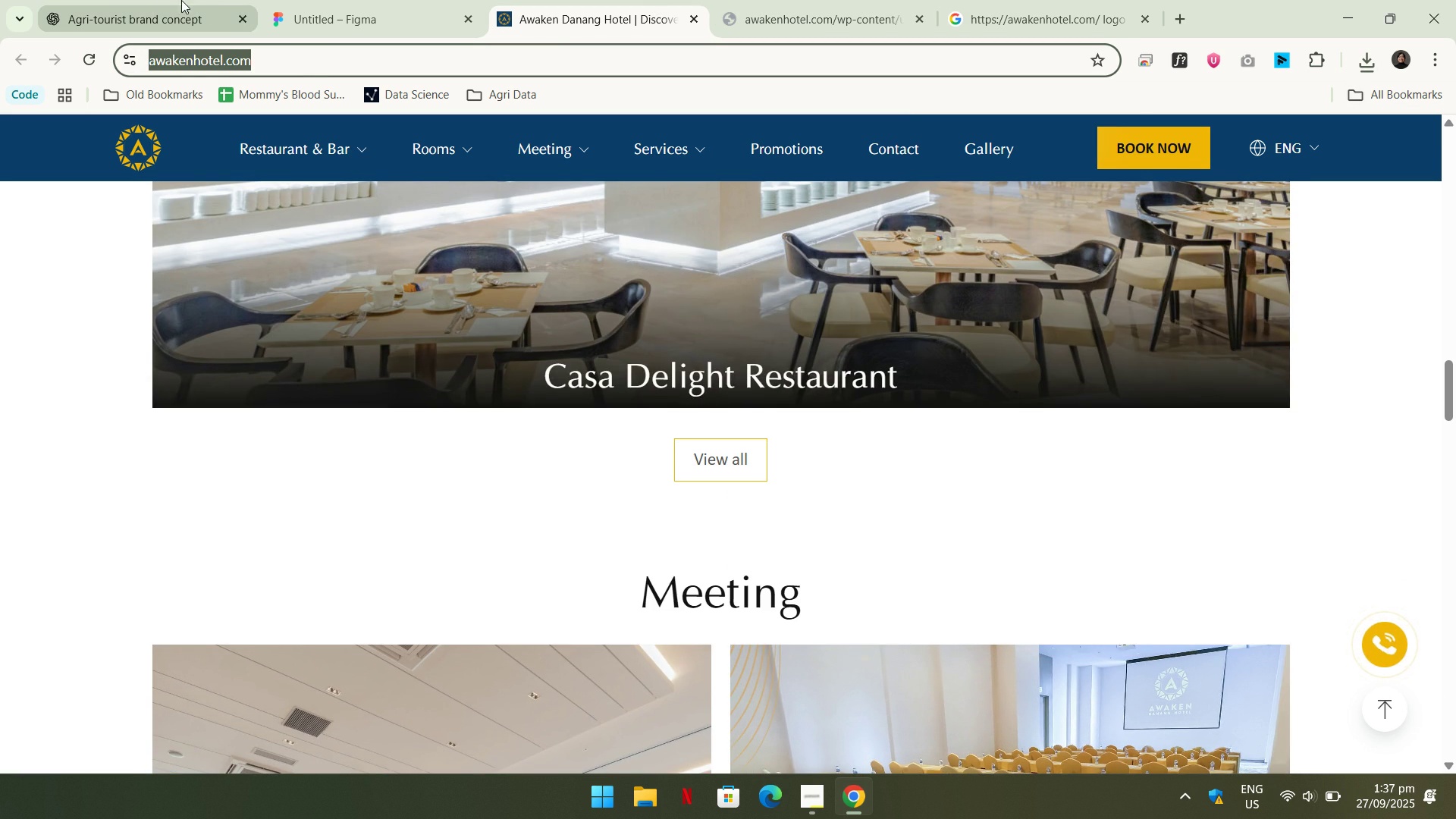 
key(Control+C)
 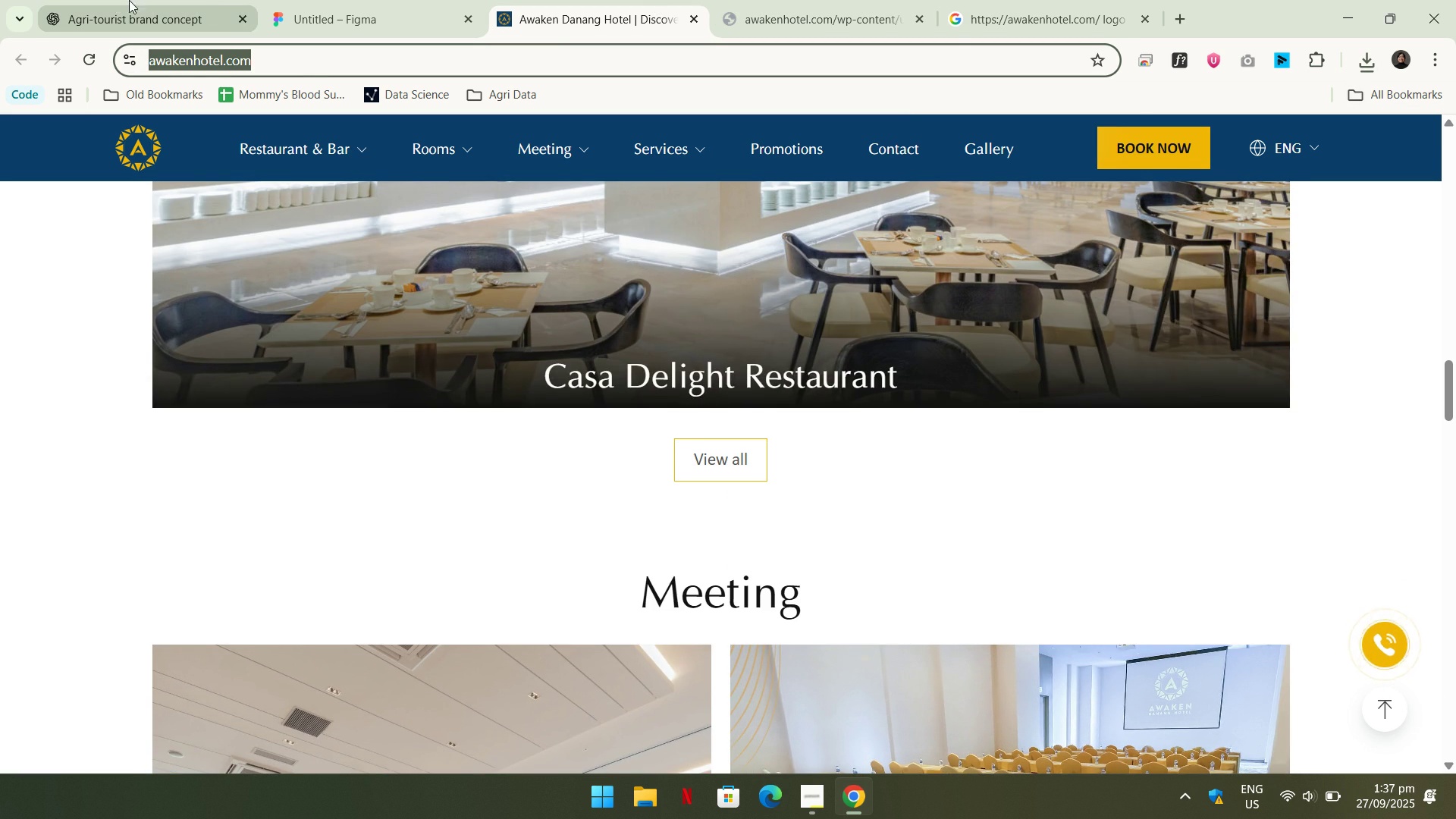 
left_click([129, 0])
 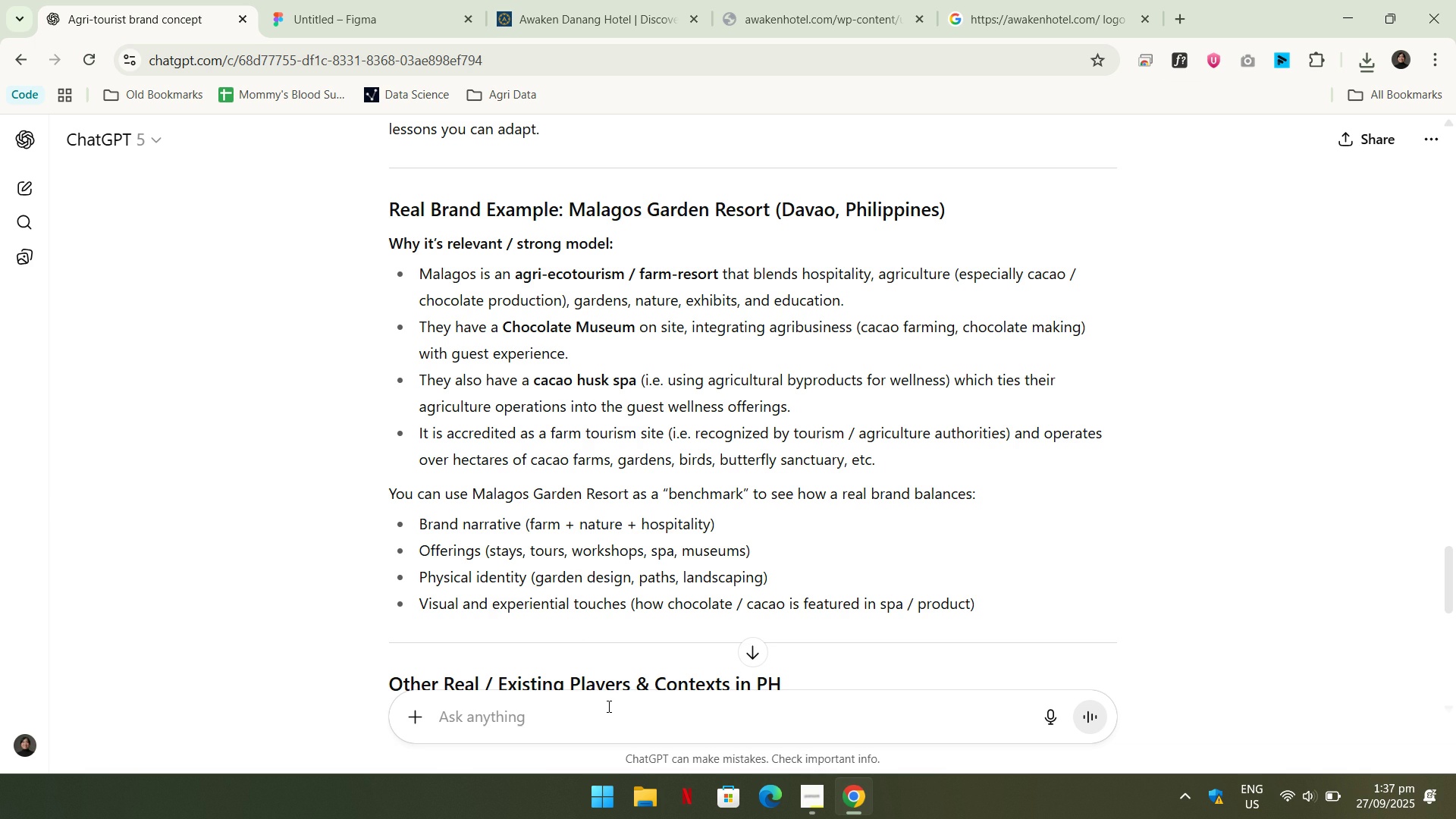 
type(create)
 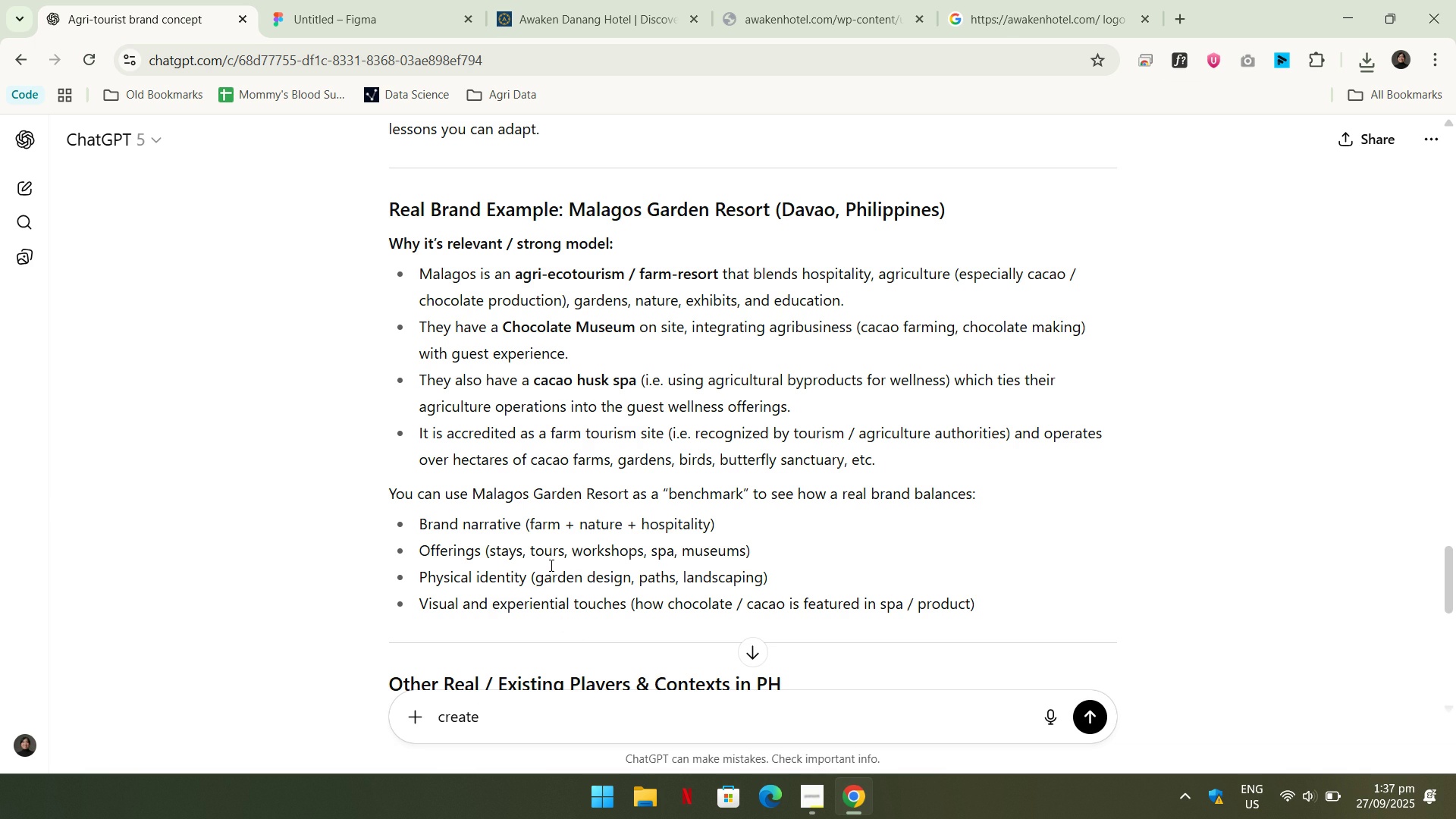 
scroll: coordinate [597, 539], scroll_direction: up, amount: 41.0
 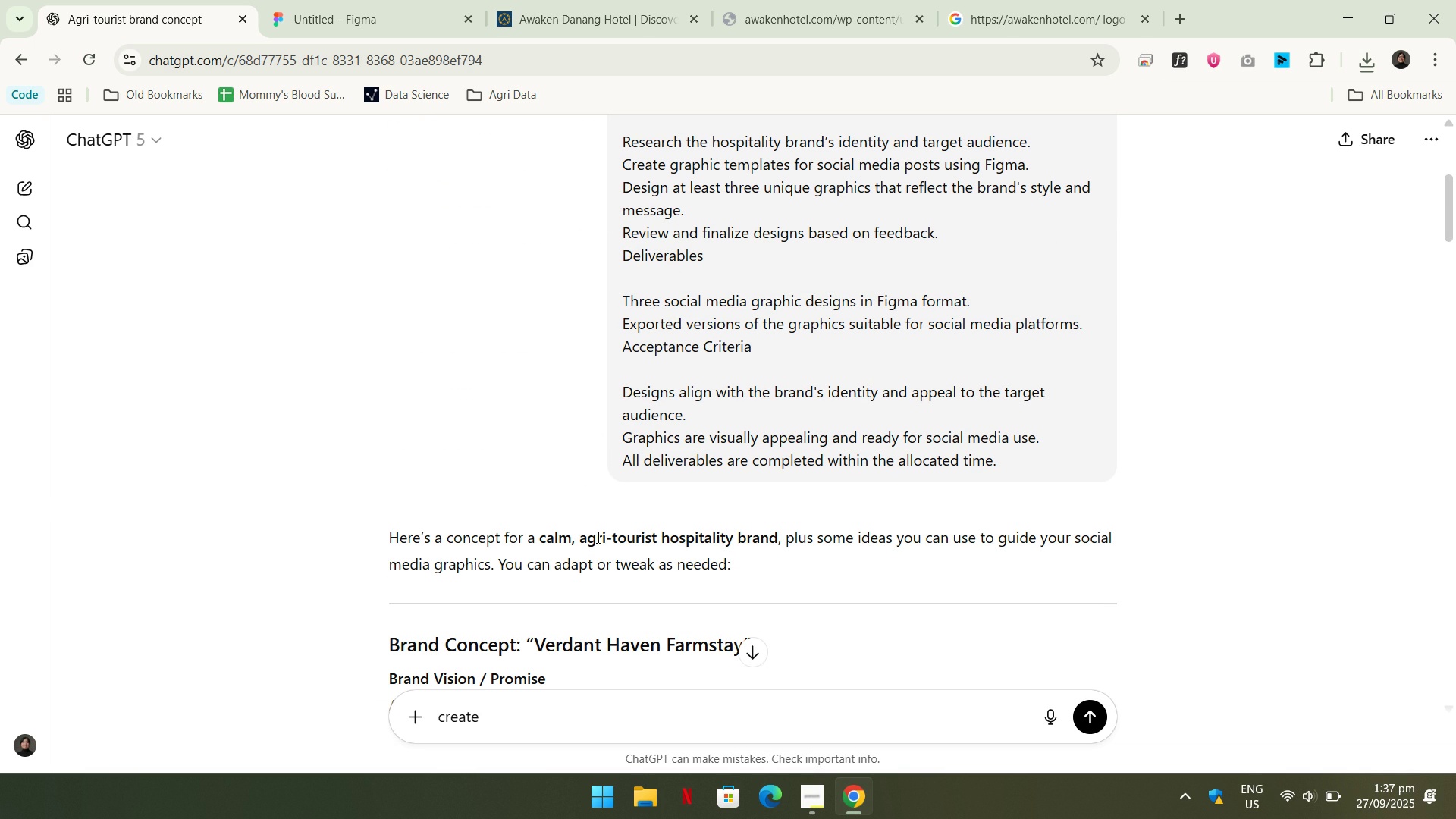 
key(Space)
 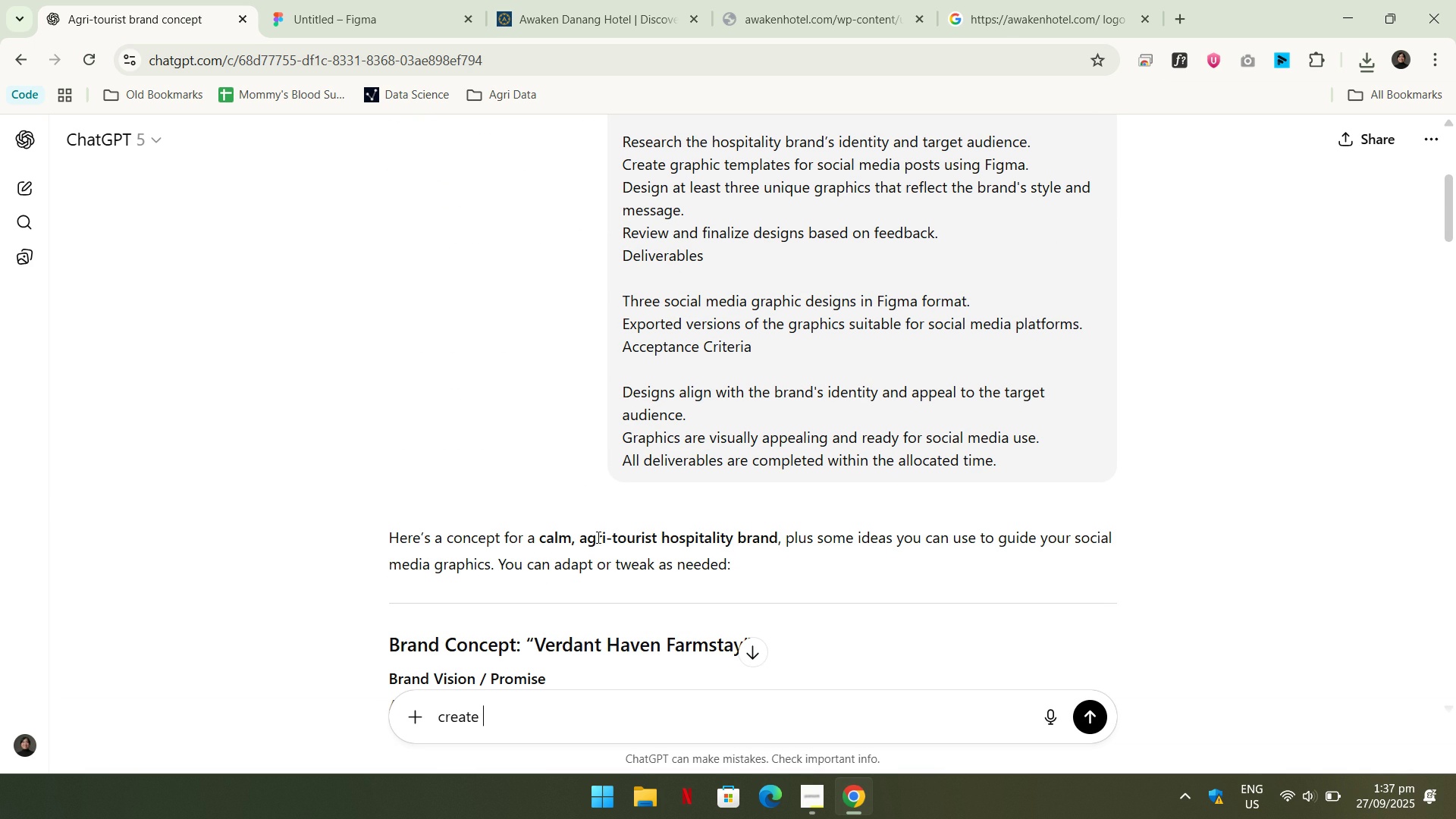 
type(marketing strete)
key(Backspace)
key(Backspace)
key(Backspace)
type(atef)
key(Backspace)
type(gy for this; )
 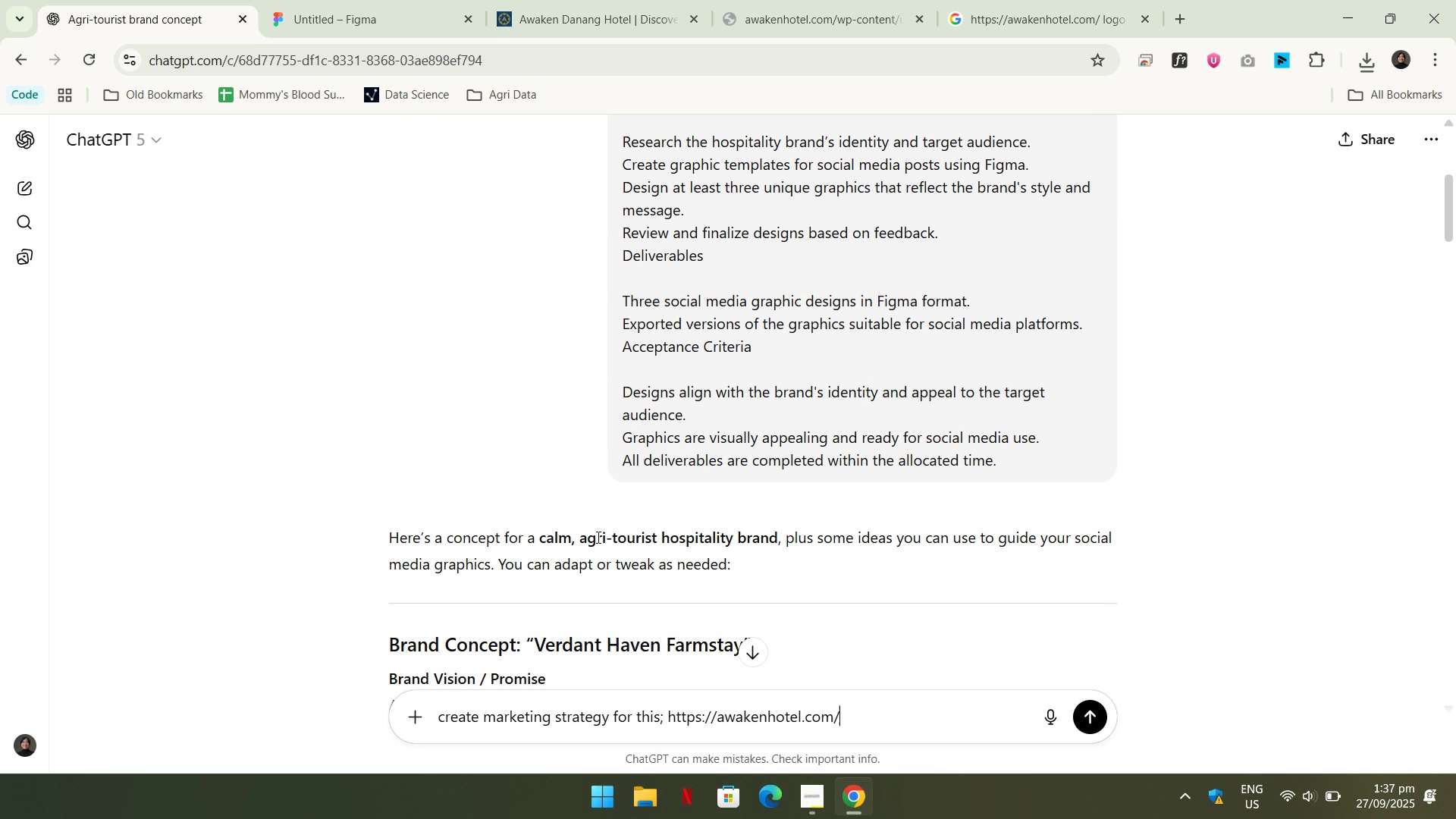 
key(Control+ControlLeft)
 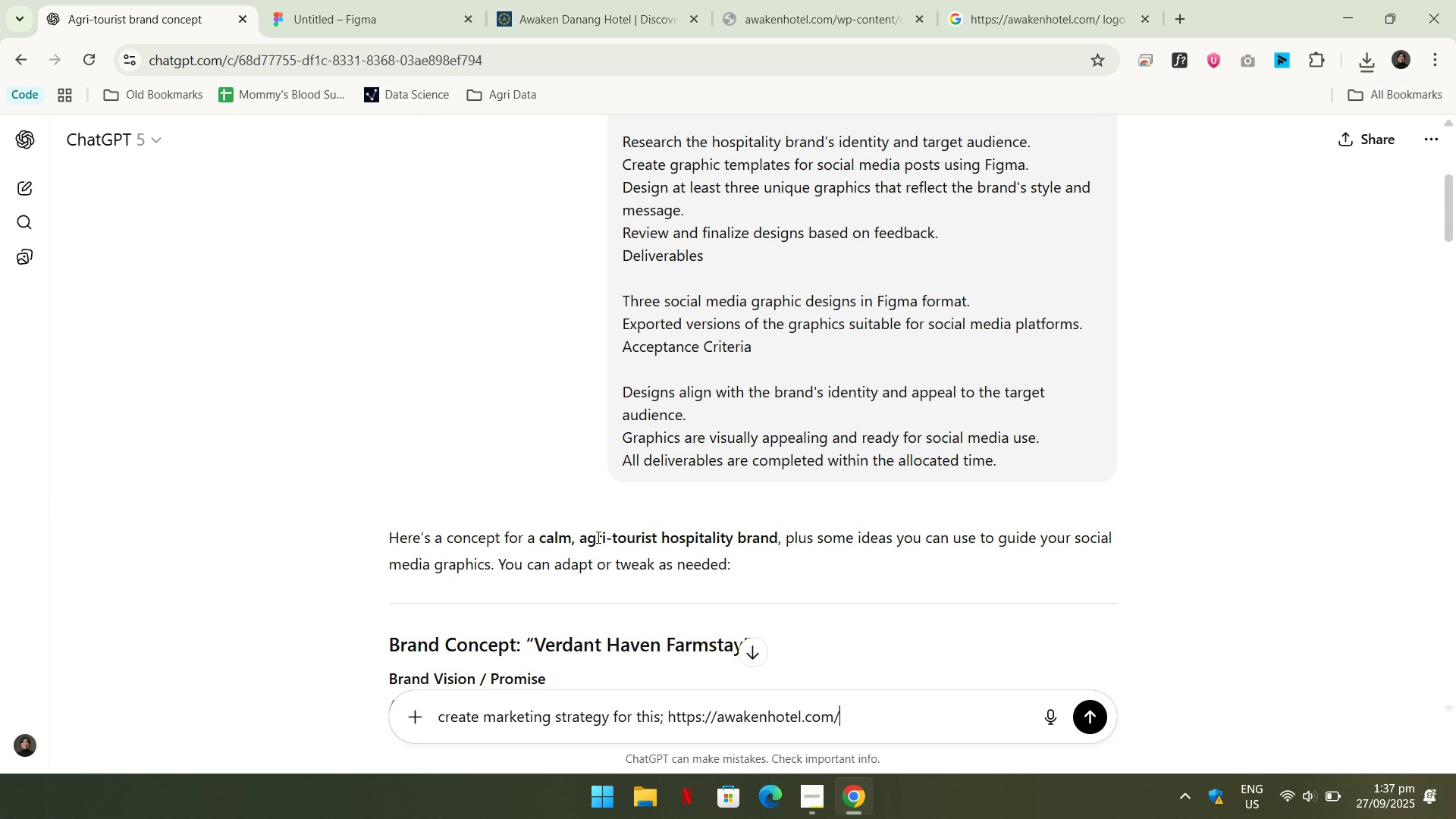 
key(Control+V)